 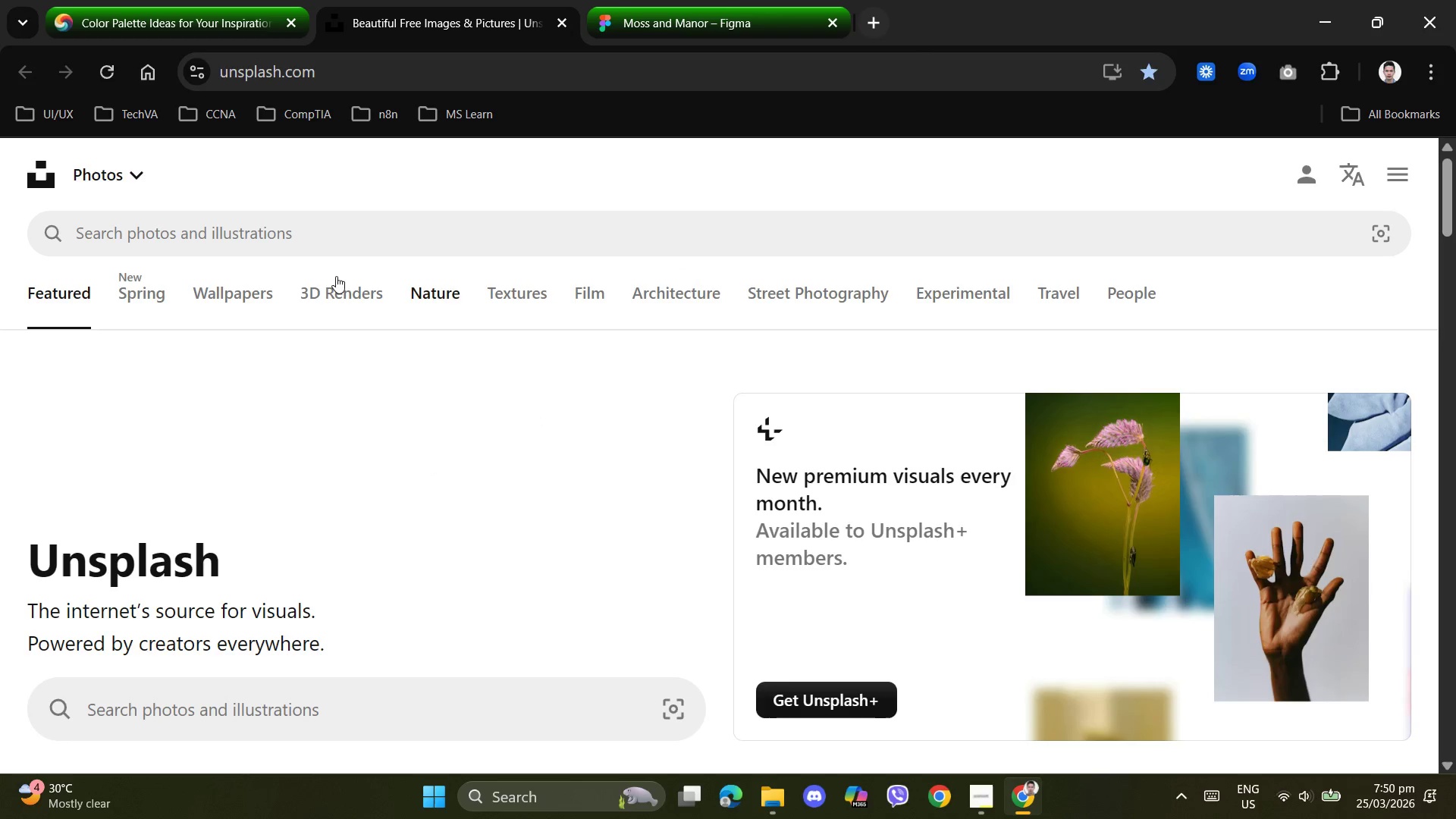 
left_click([211, 224])
 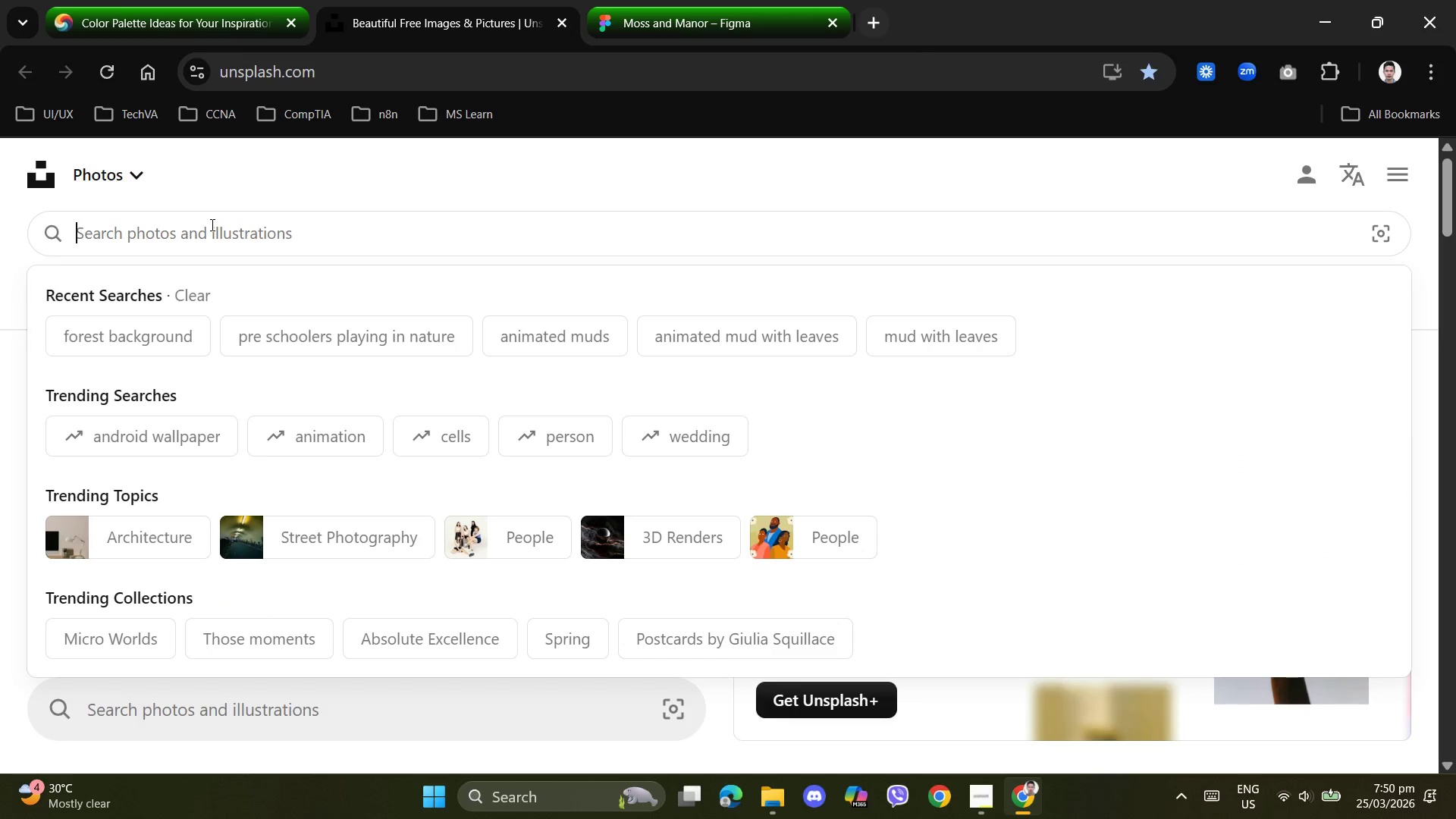 
type(Debris extraction)
 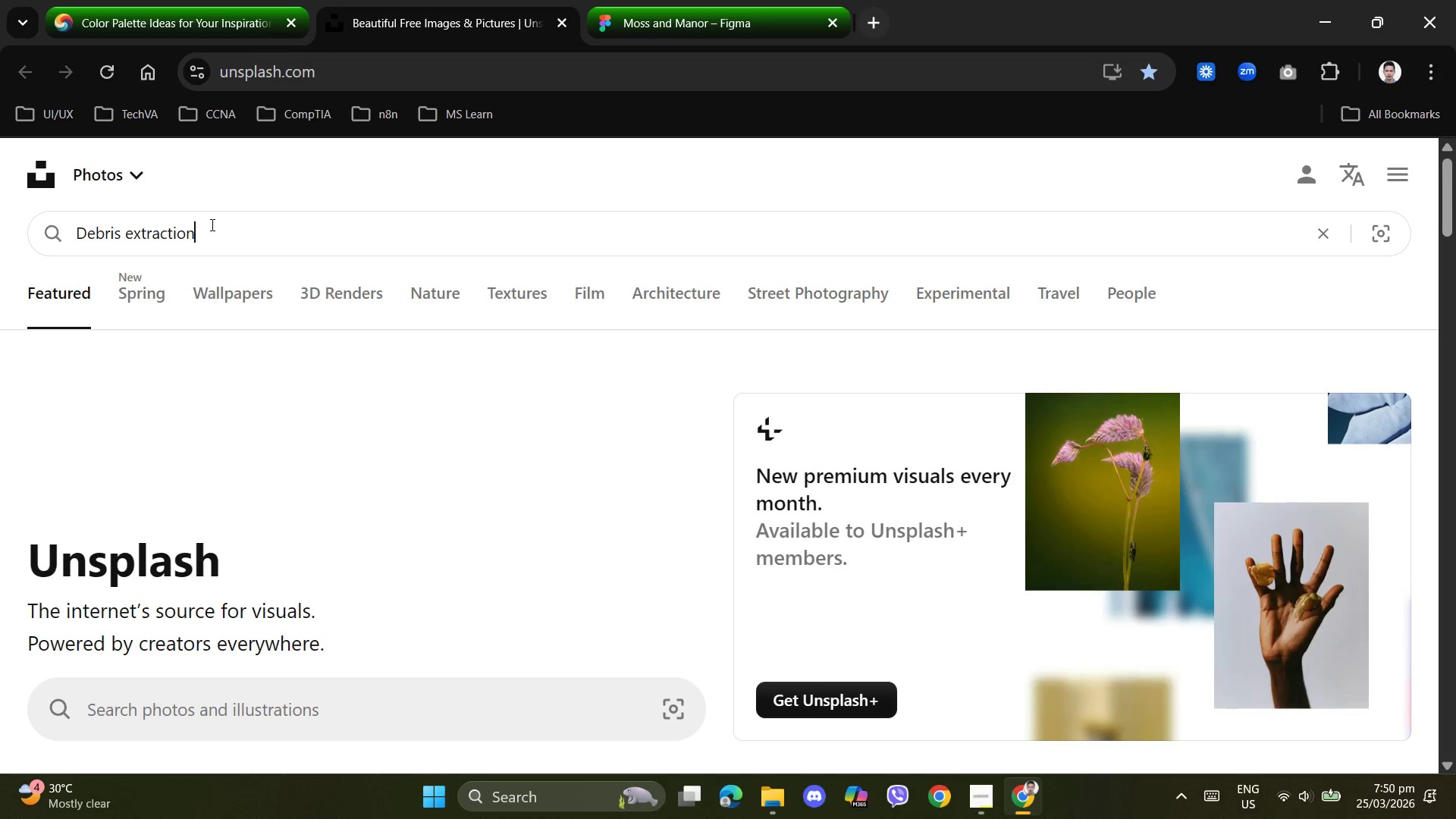 
key(Enter)
 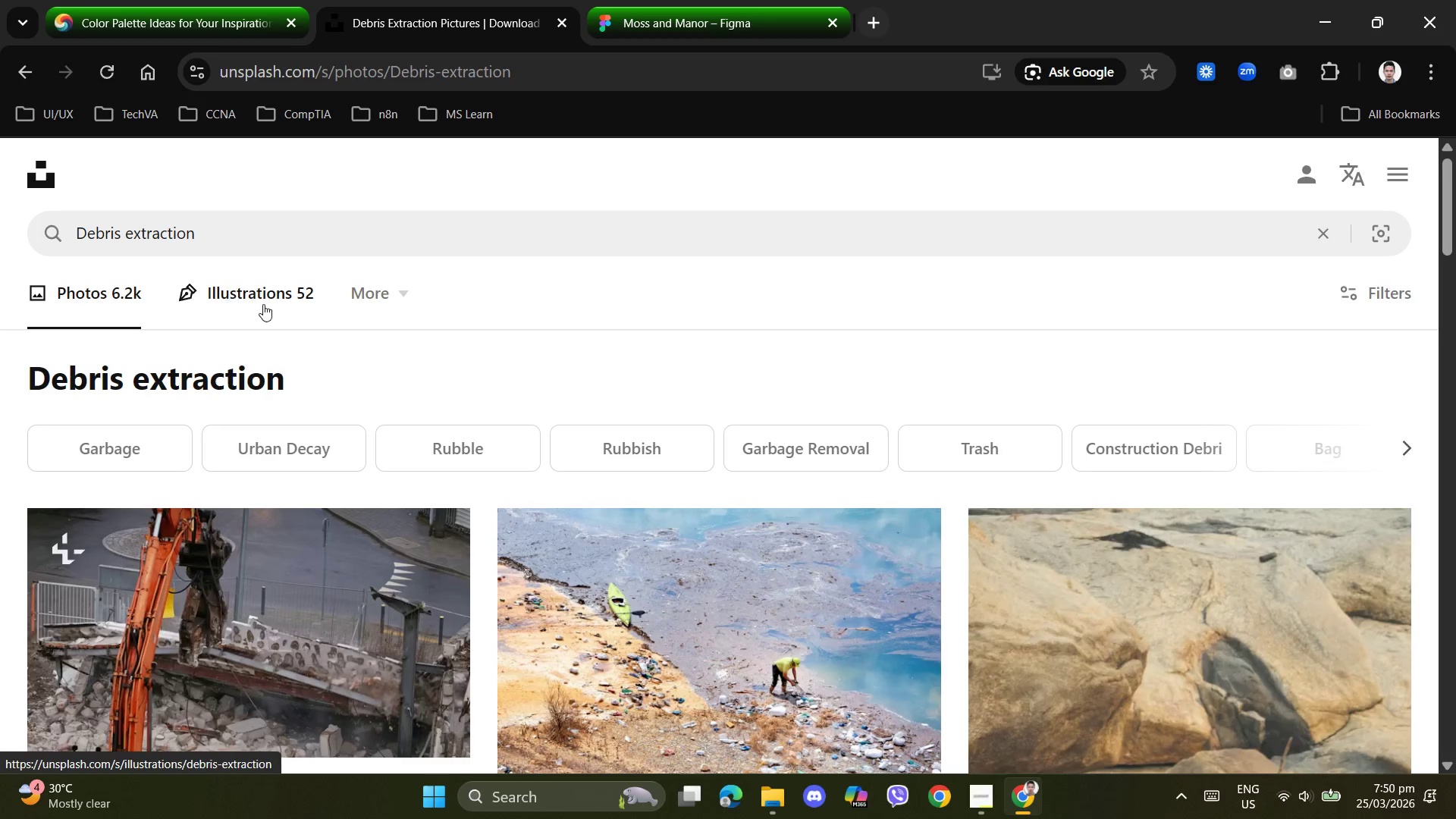 
scroll: coordinate [303, 315], scroll_direction: none, amount: 0.0
 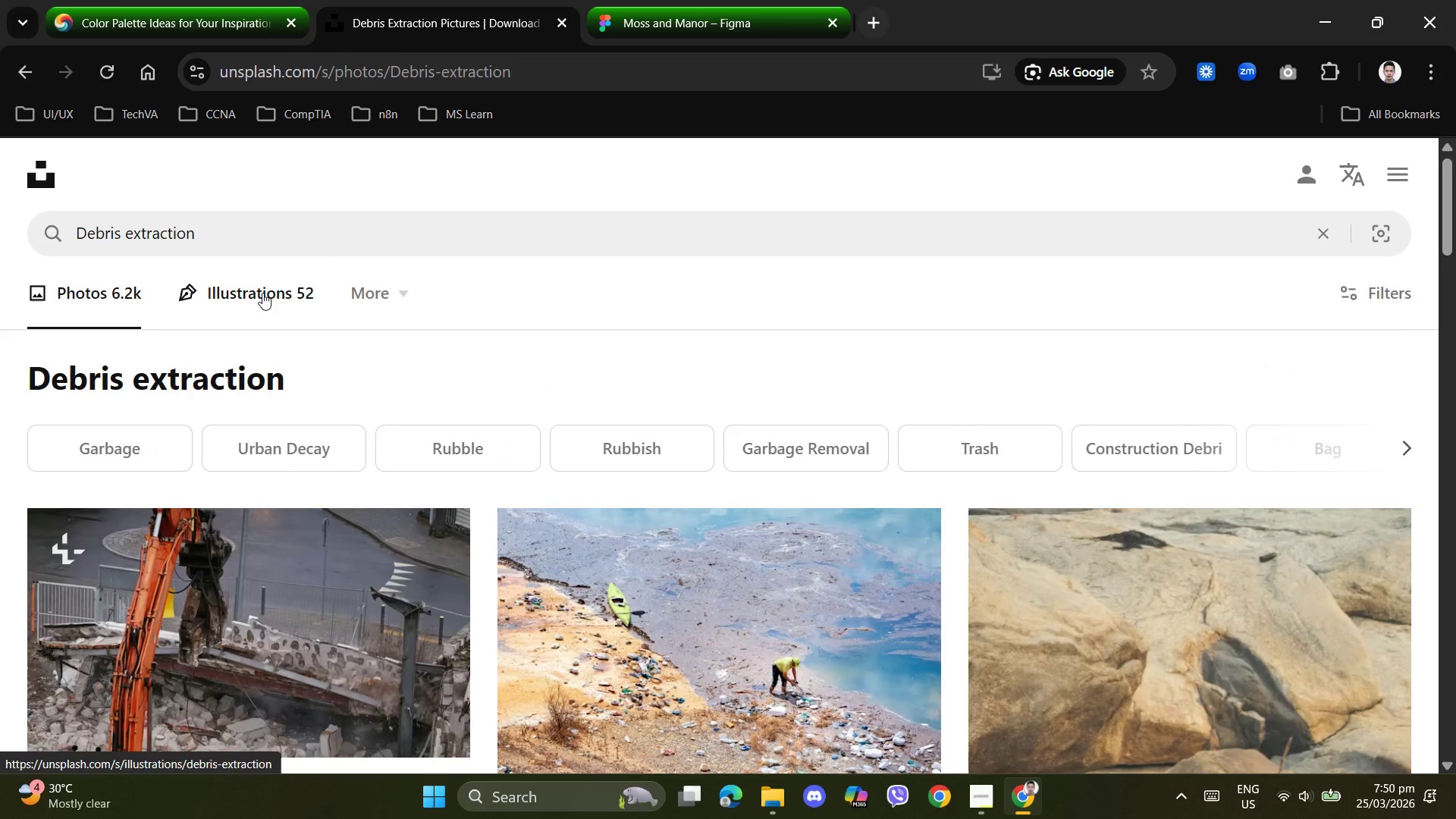 
left_click([262, 293])
 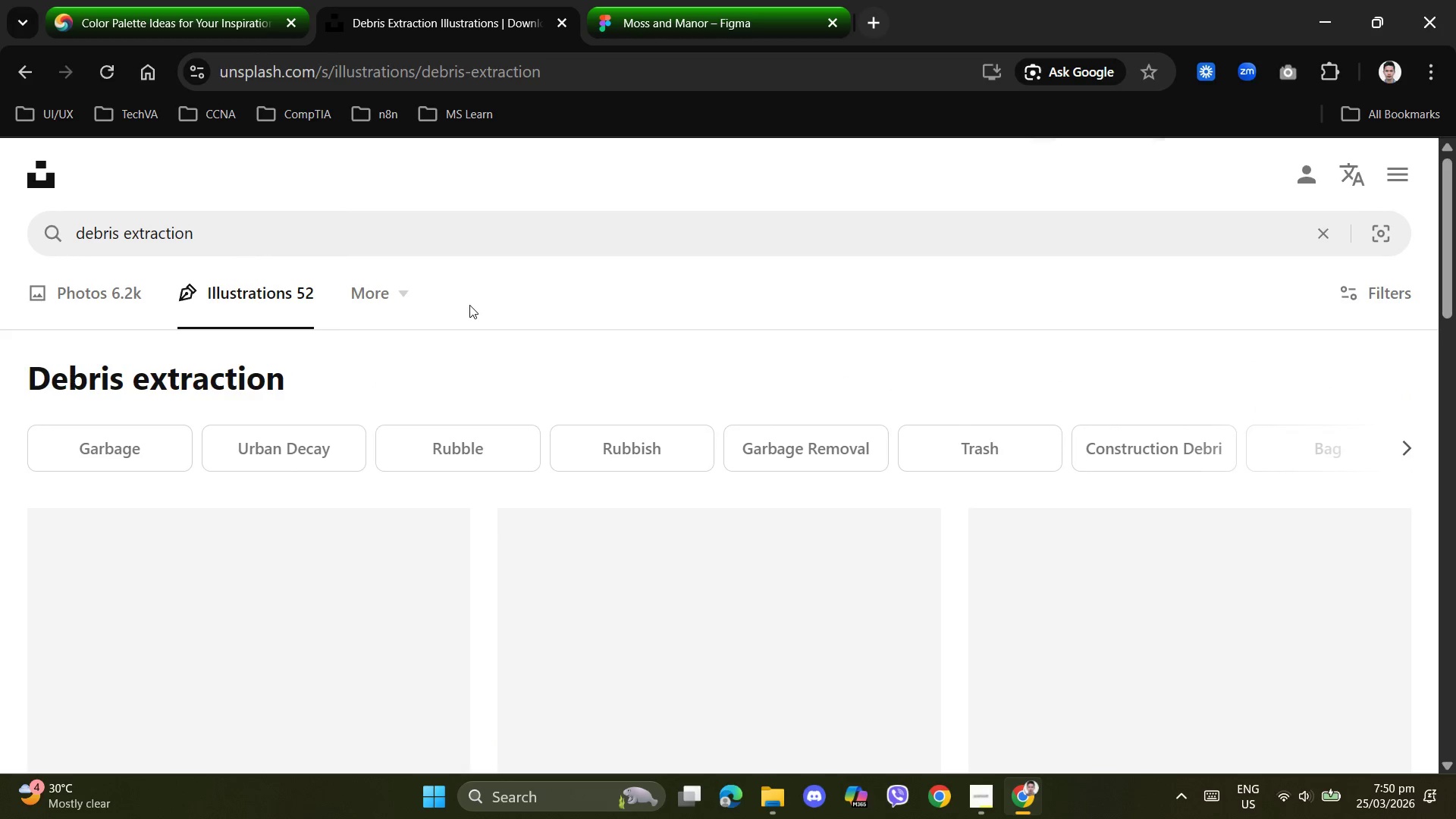 
scroll: coordinate [488, 309], scroll_direction: down, amount: 10.0
 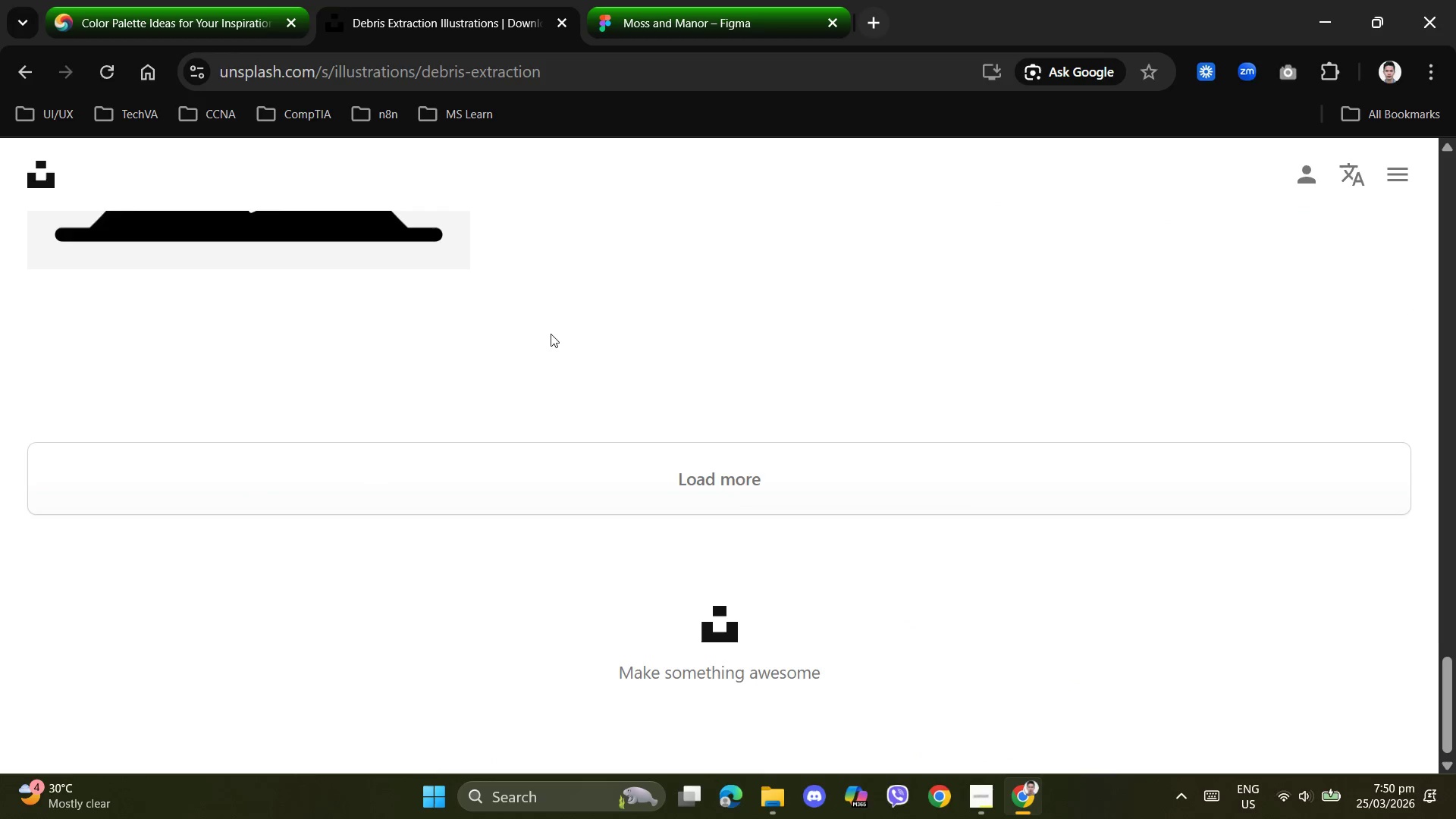 
scroll: coordinate [548, 331], scroll_direction: up, amount: 31.0
 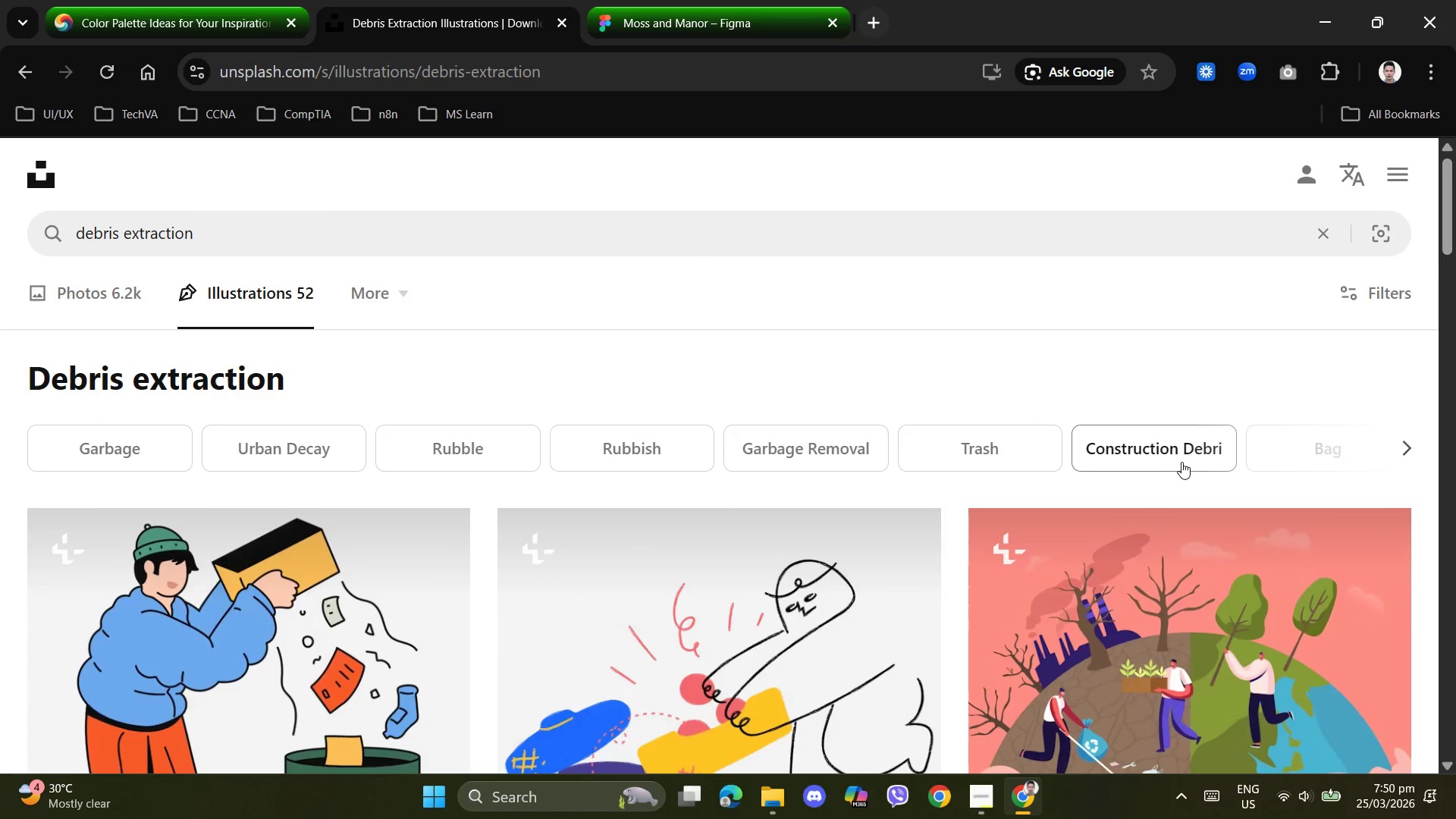 
left_click([1151, 455])
 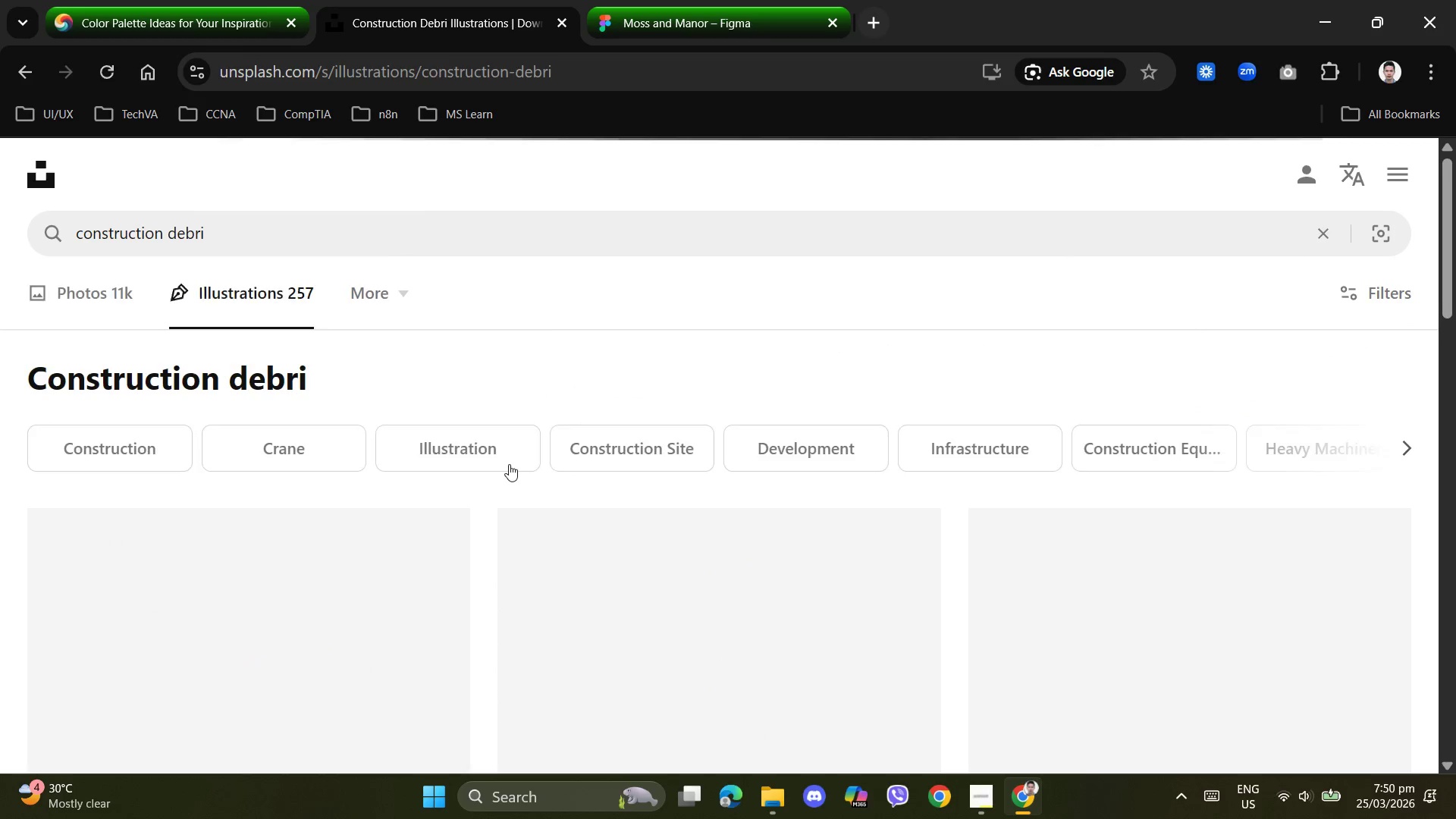 
scroll: coordinate [532, 460], scroll_direction: down, amount: 8.0
 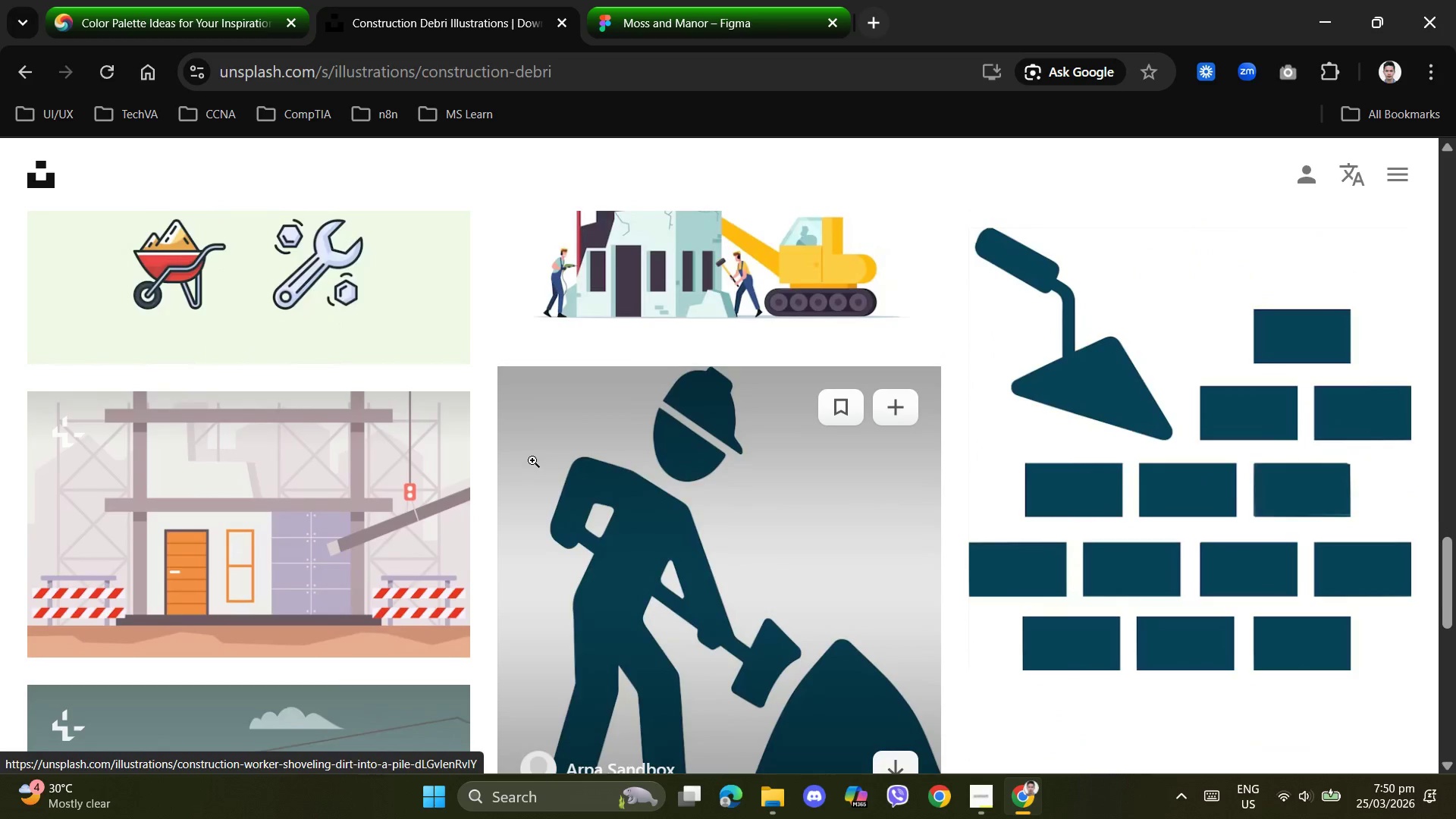 
scroll: coordinate [410, 404], scroll_direction: up, amount: 29.0
 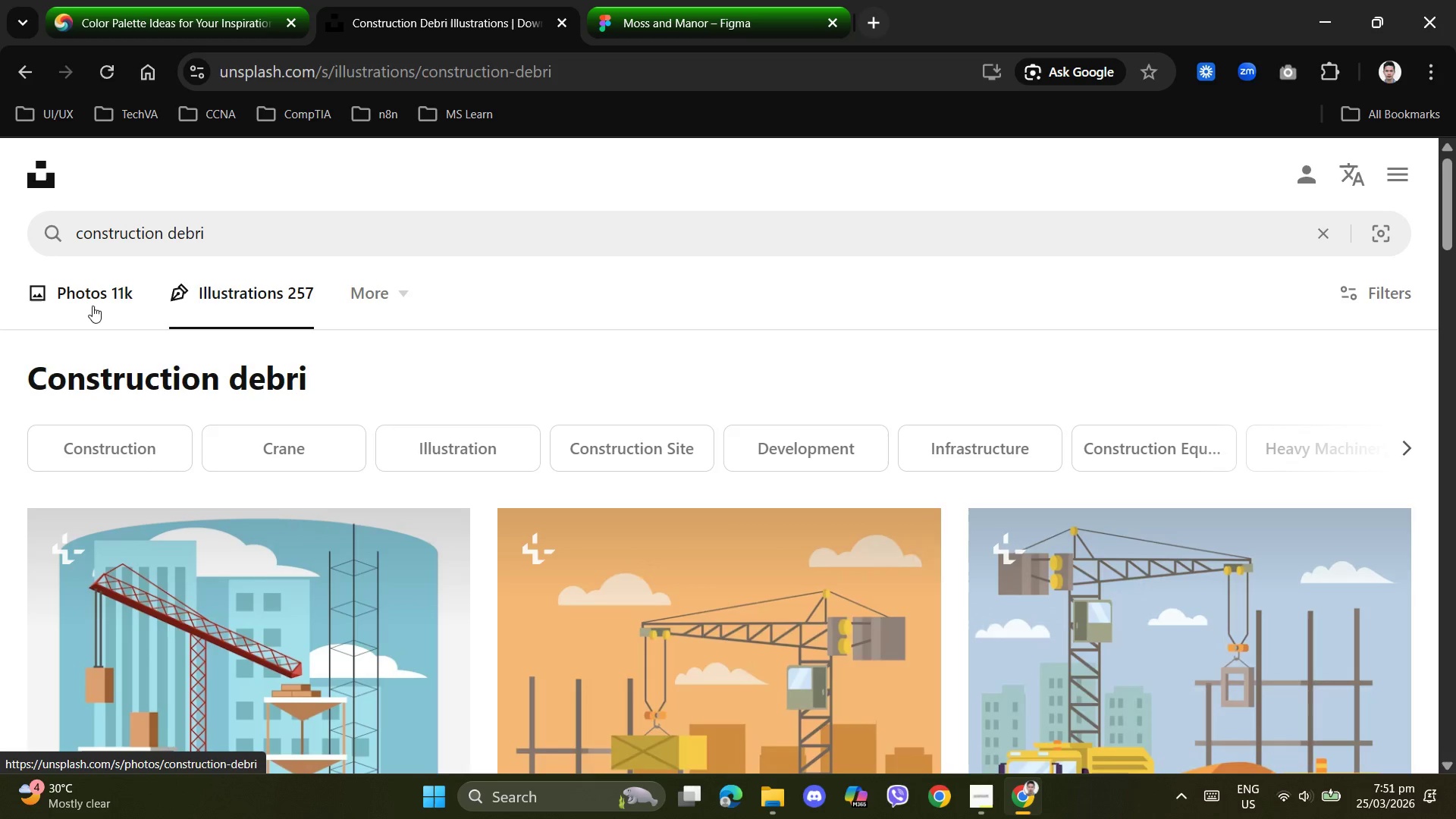 
left_click([95, 310])
 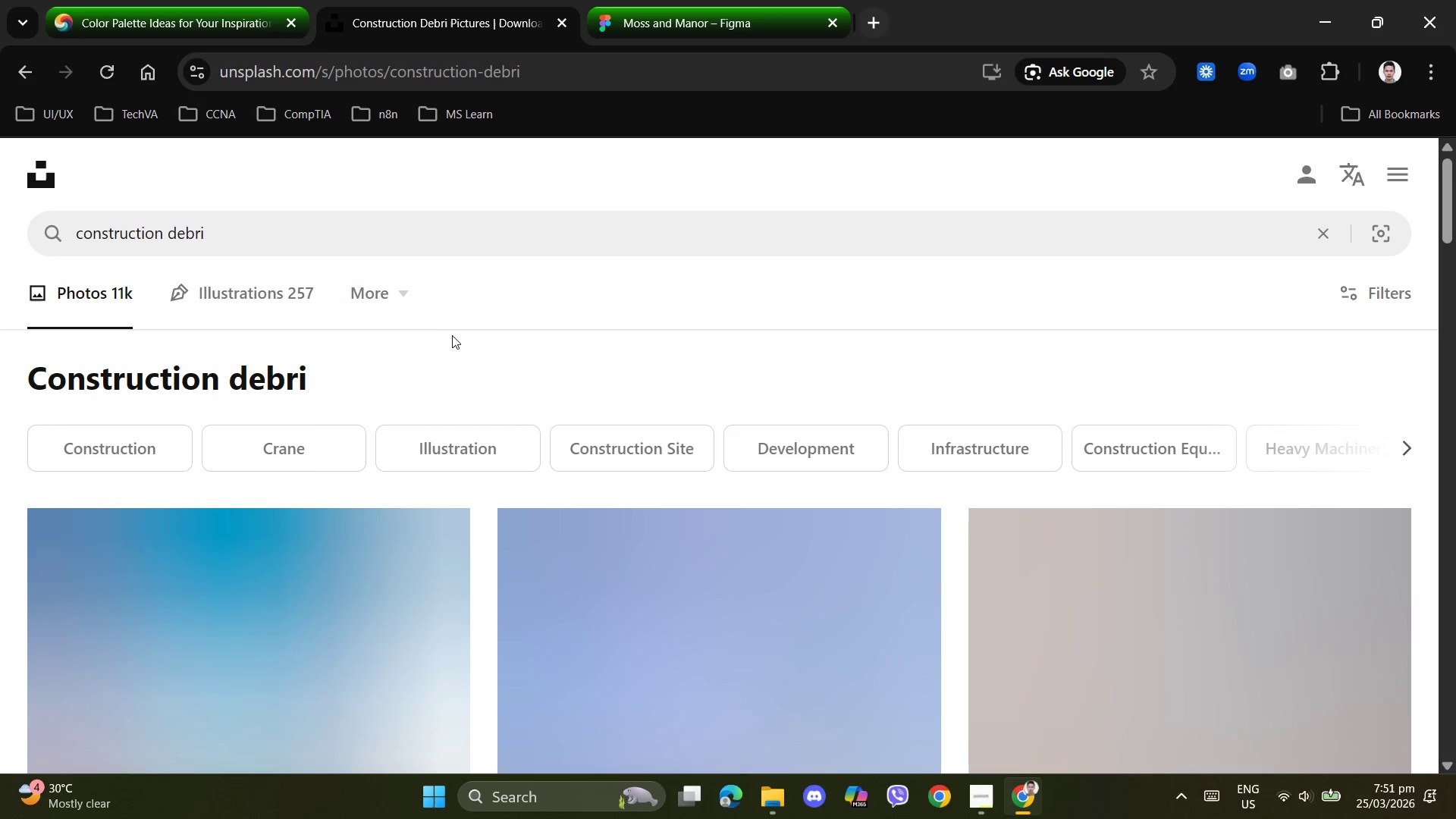 
scroll: coordinate [458, 335], scroll_direction: none, amount: 0.0
 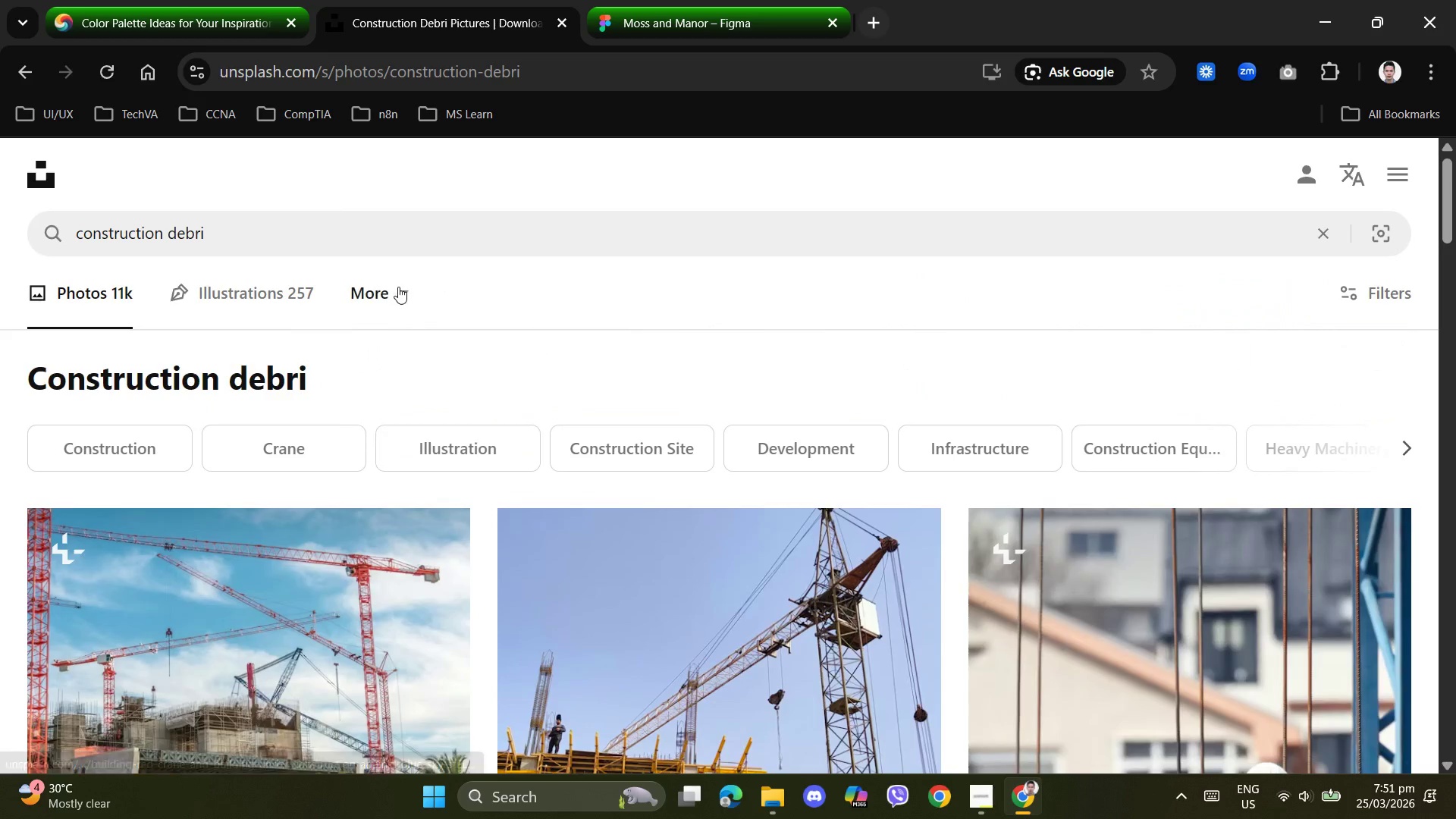 
left_click([398, 287])
 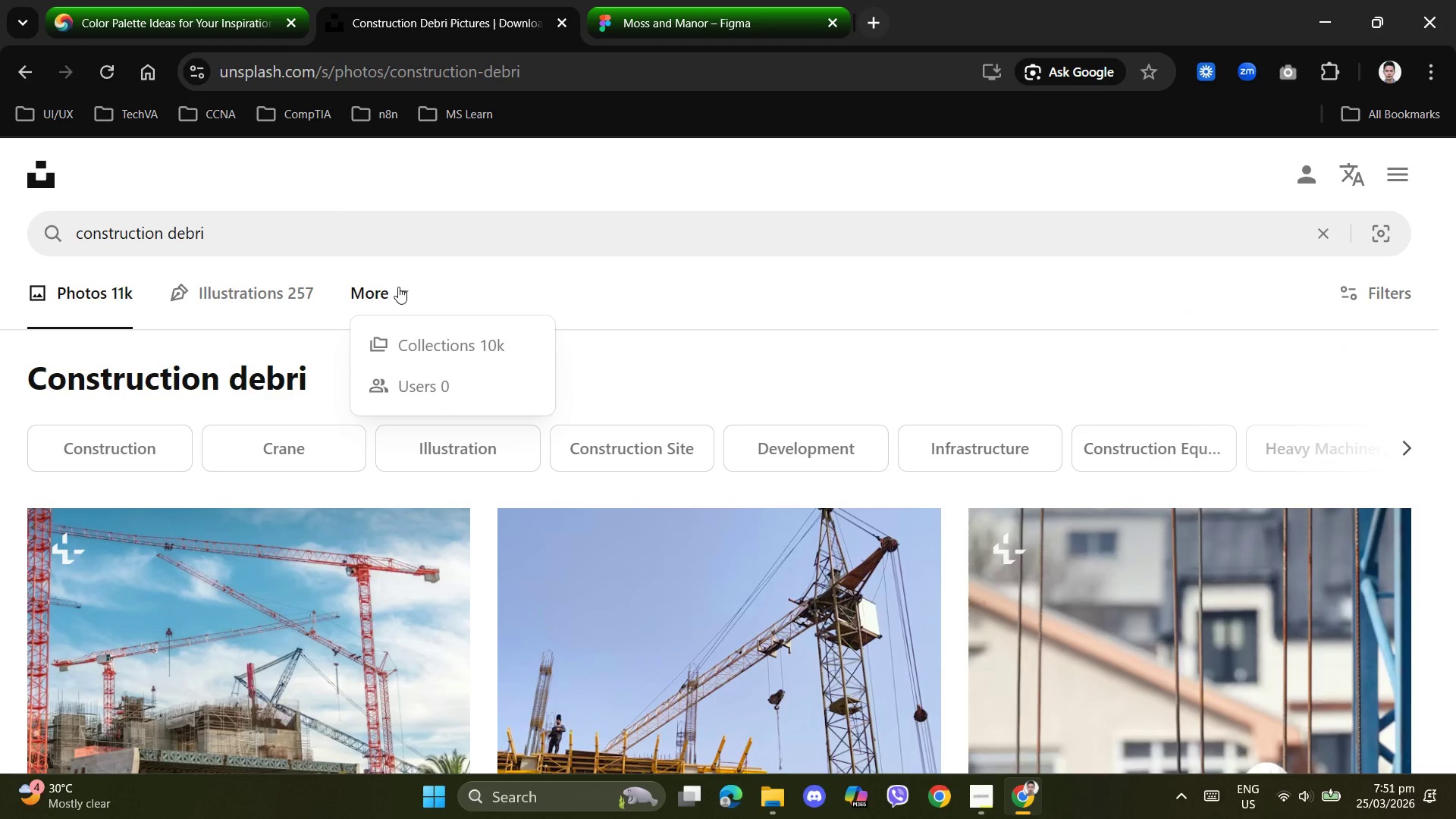 
left_click([398, 287])
 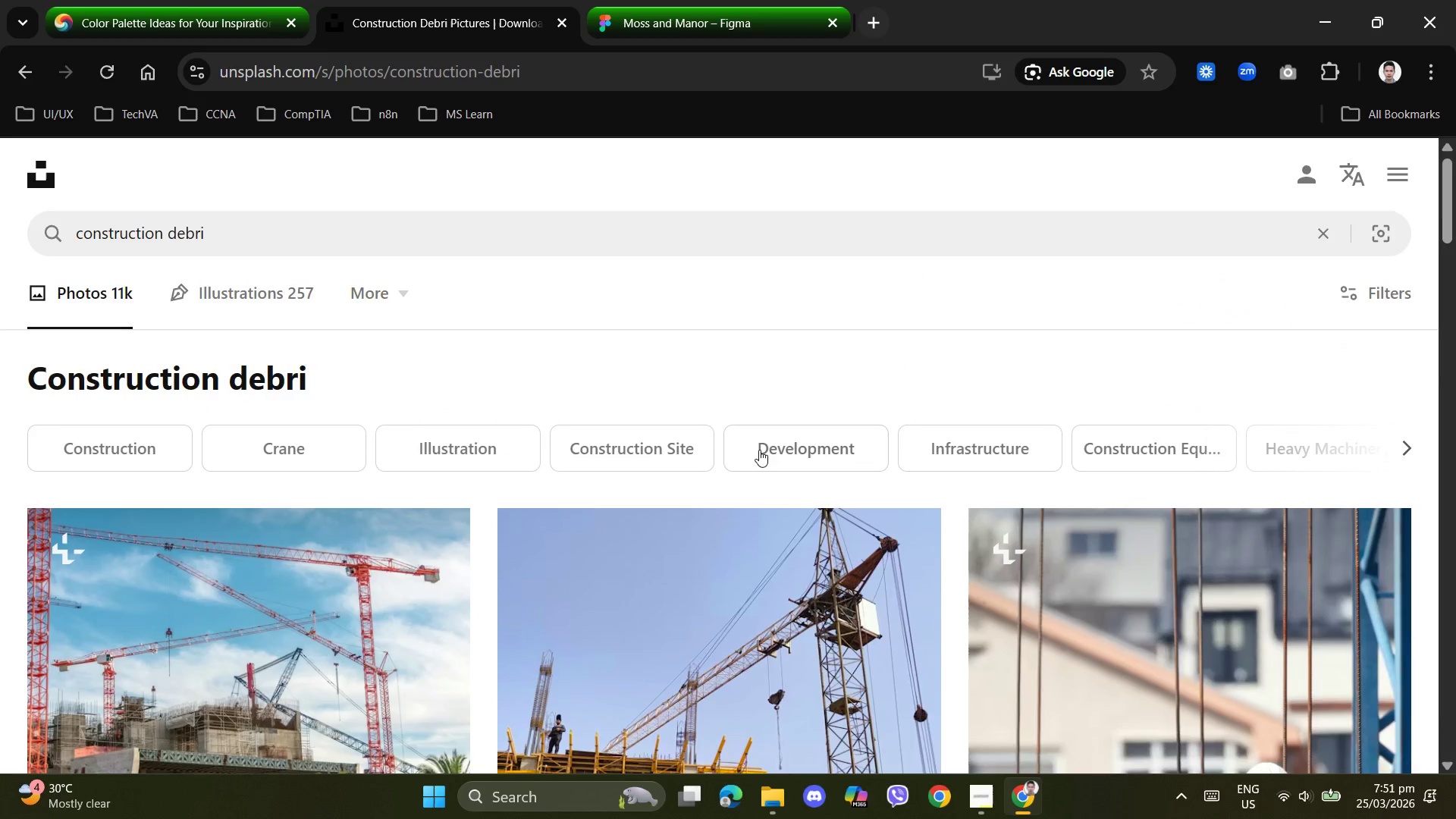 
scroll: coordinate [758, 451], scroll_direction: down, amount: 12.0
 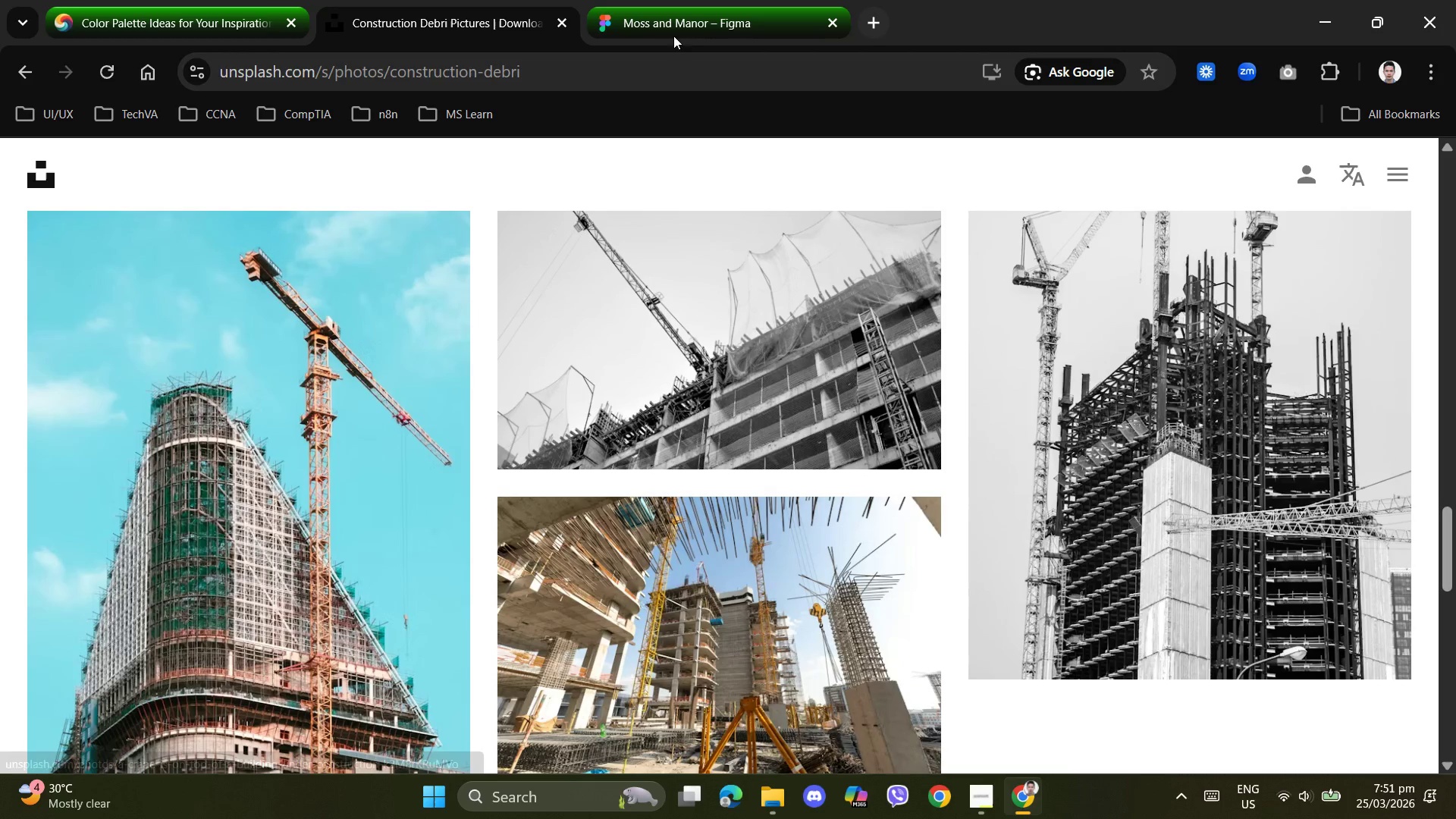 
left_click([683, 22])
 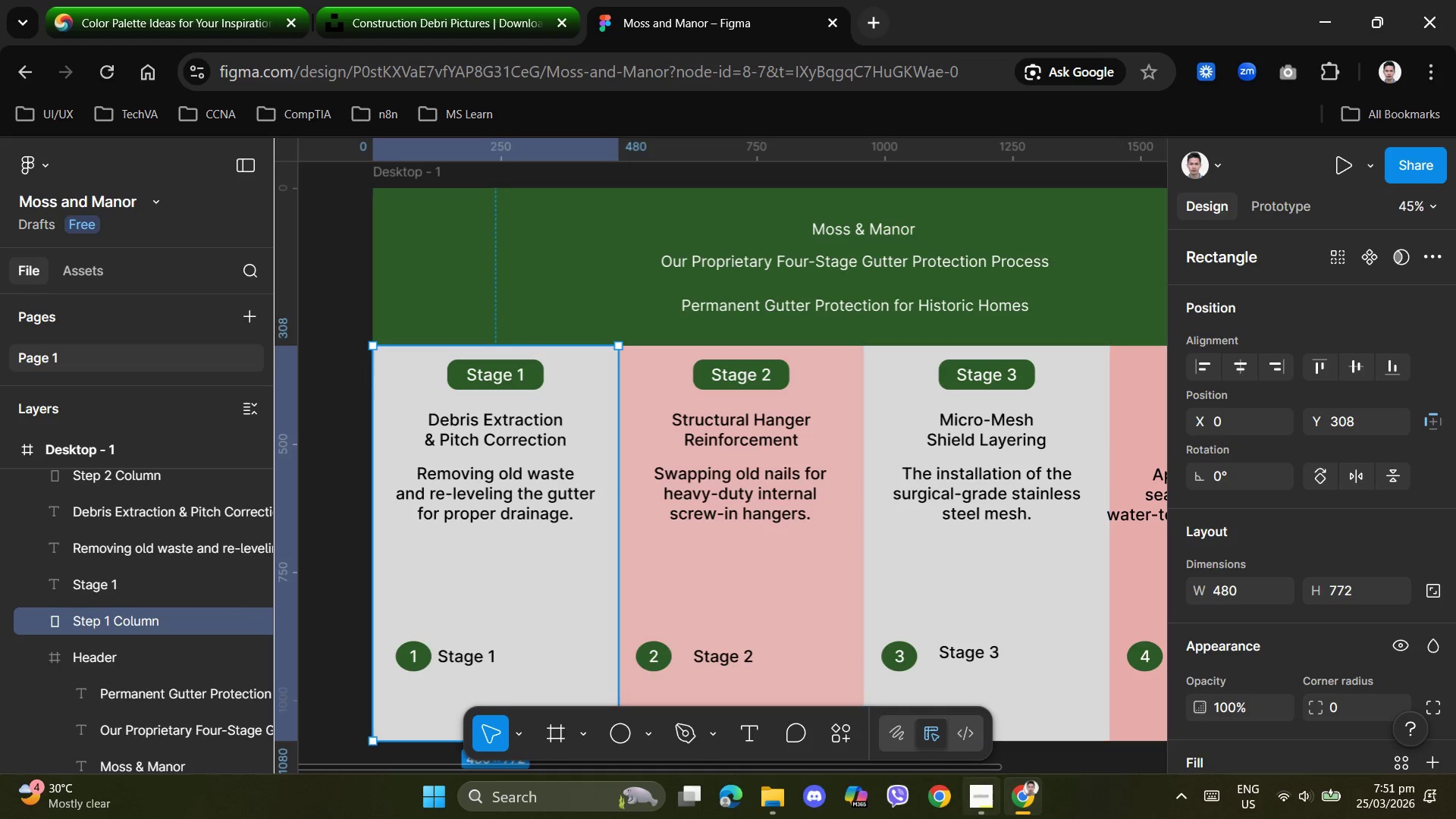 
left_click([984, 812])